 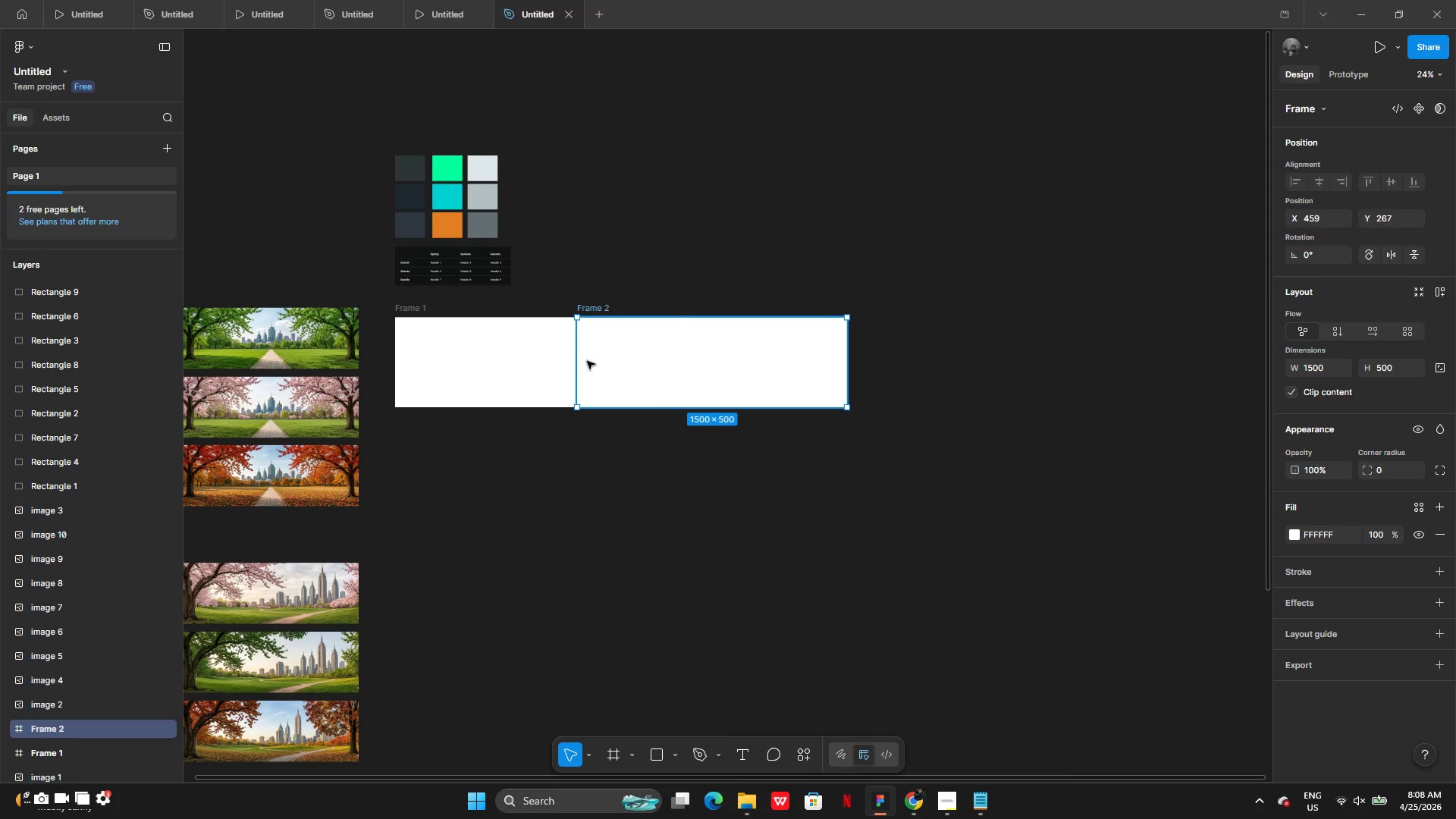 
left_click_drag(start_coordinate=[585, 361], to_coordinate=[715, 359])
 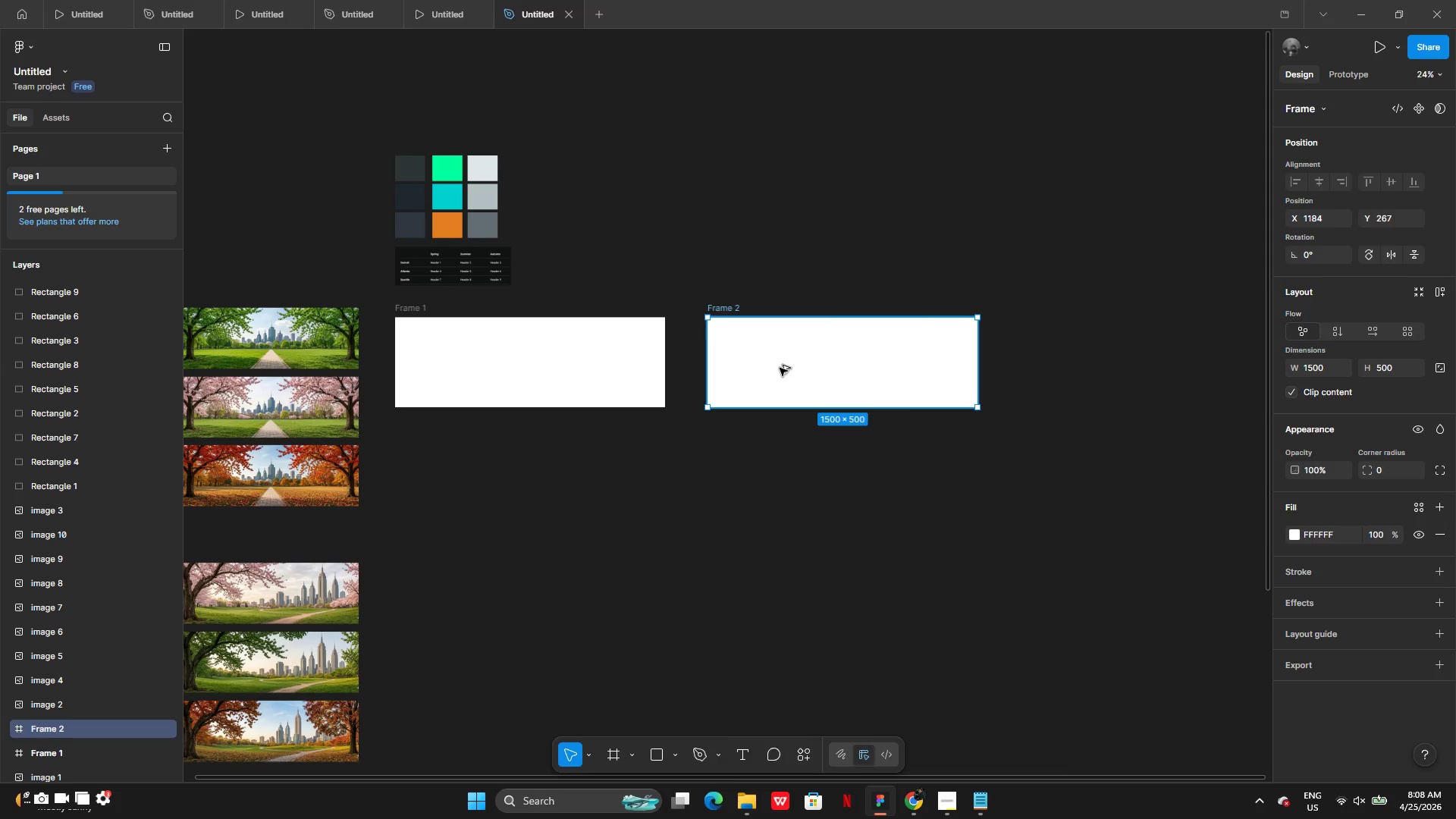 
hold_key(key=AltLeft, duration=0.34)
left_click_drag(start_coordinate=[780, 368], to_coordinate=[984, 375])
 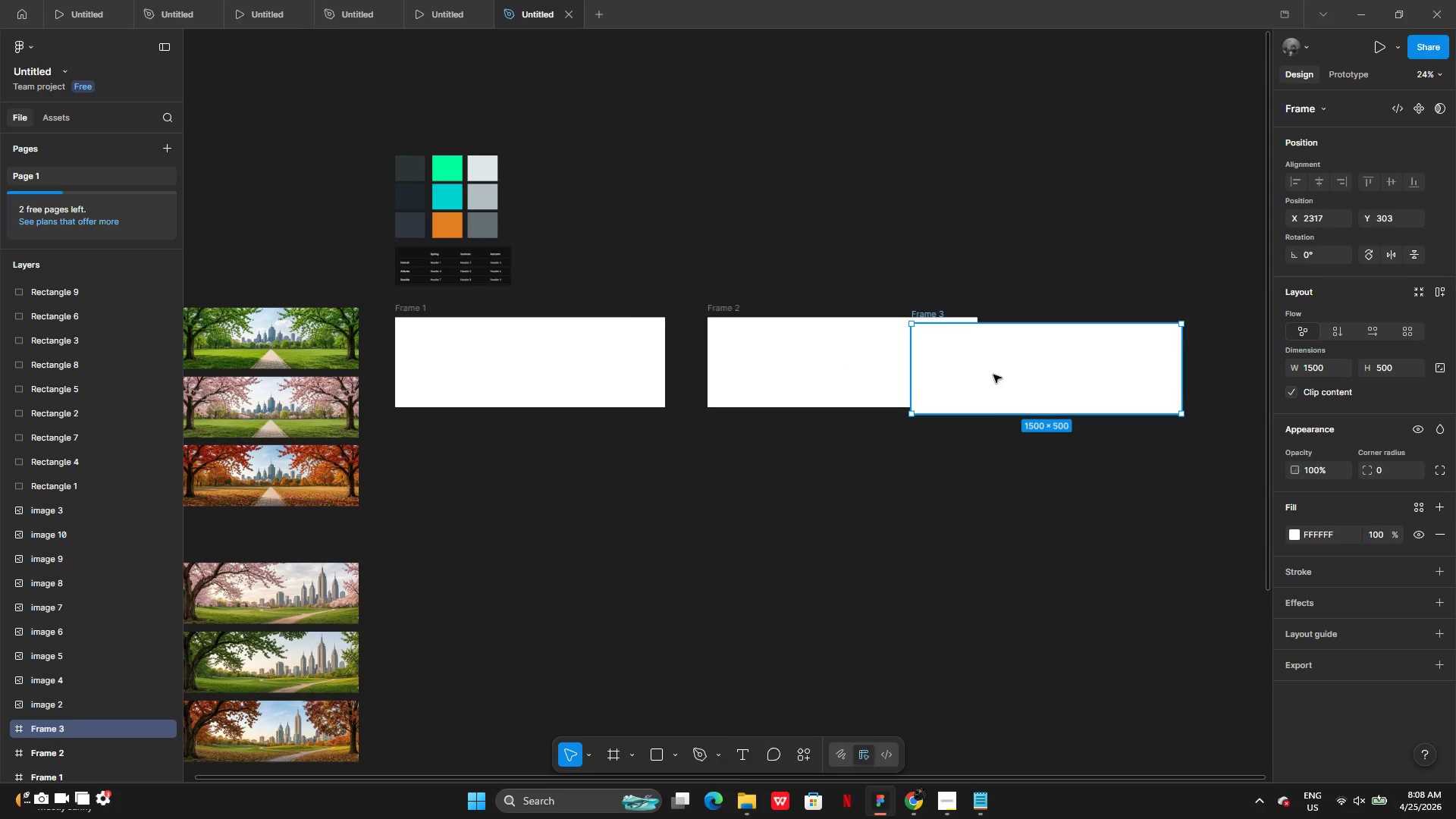 
left_click_drag(start_coordinate=[993, 375], to_coordinate=[1081, 367])
 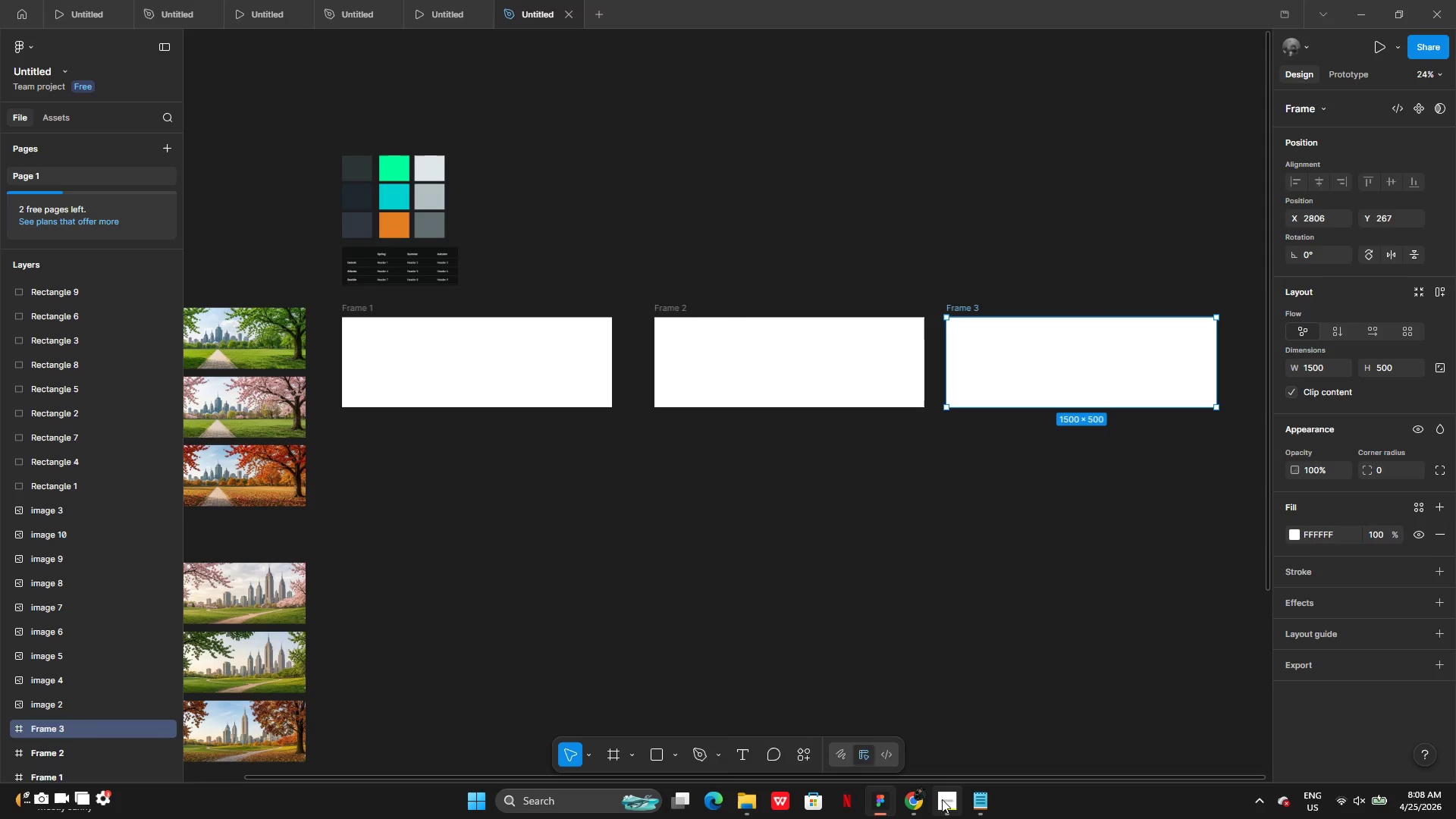 
left_click([949, 799])